 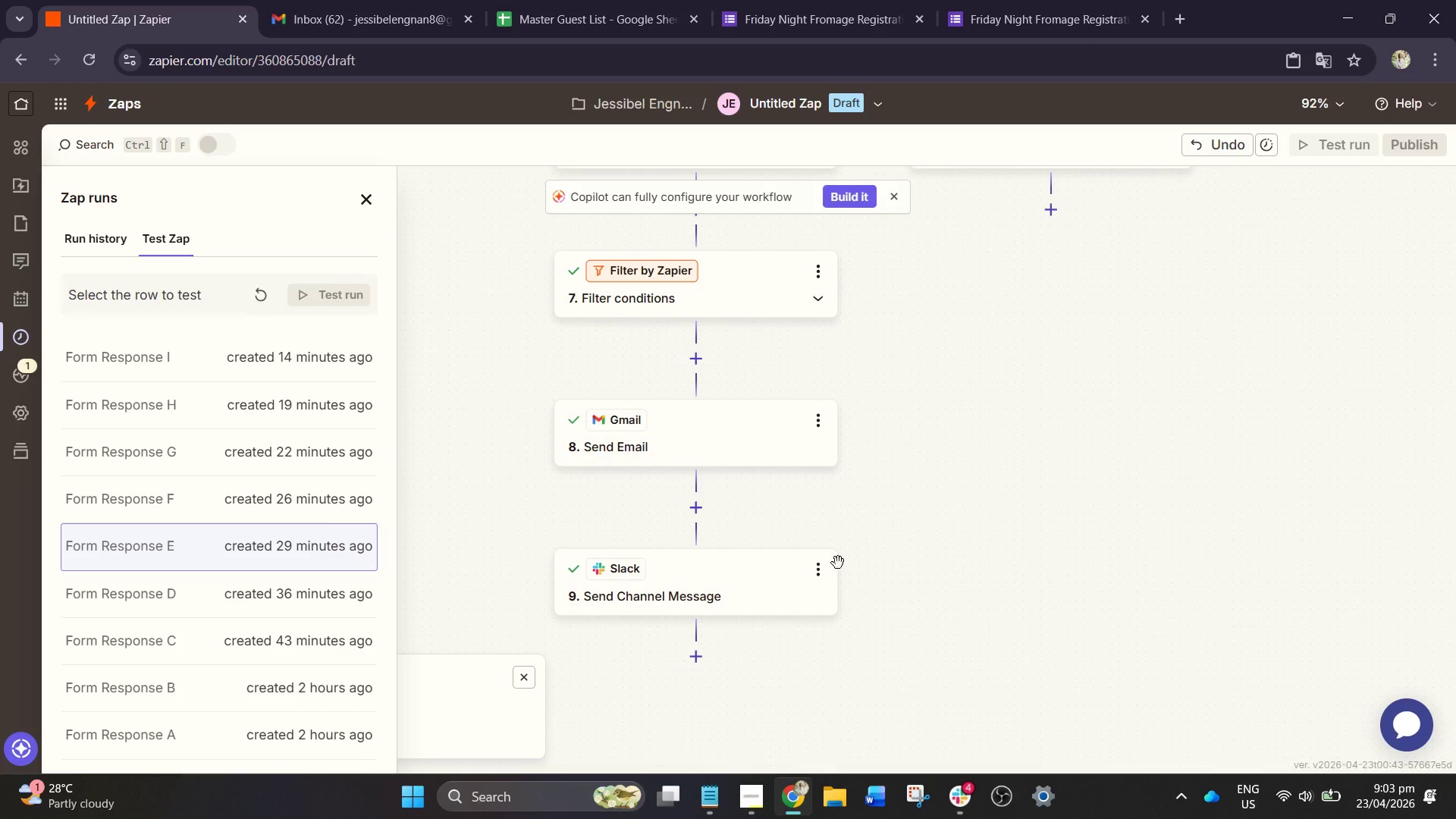 
left_click([820, 569])
 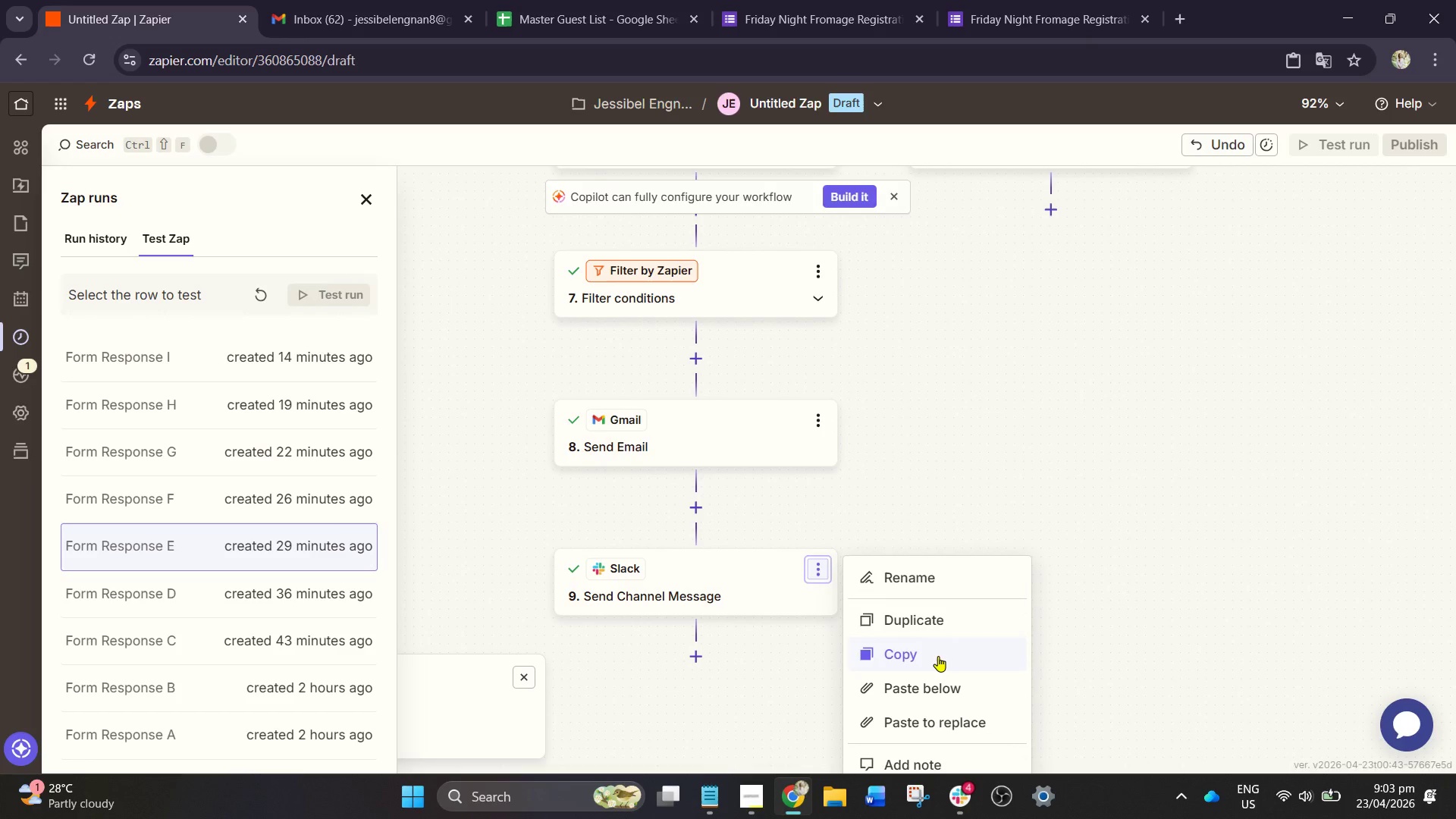 
left_click([938, 656])
 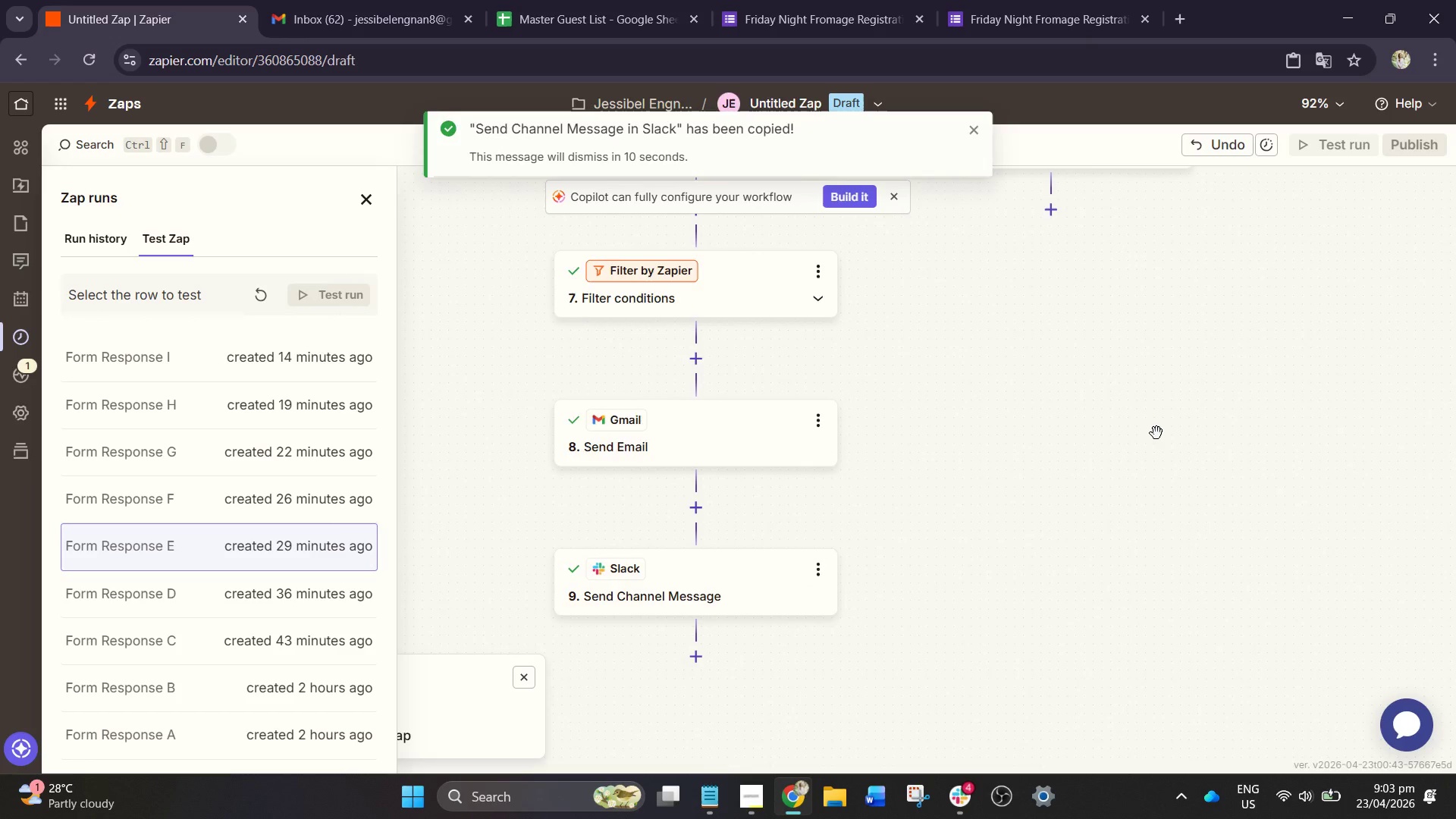 
left_click_drag(start_coordinate=[1156, 433], to_coordinate=[1008, 647])
 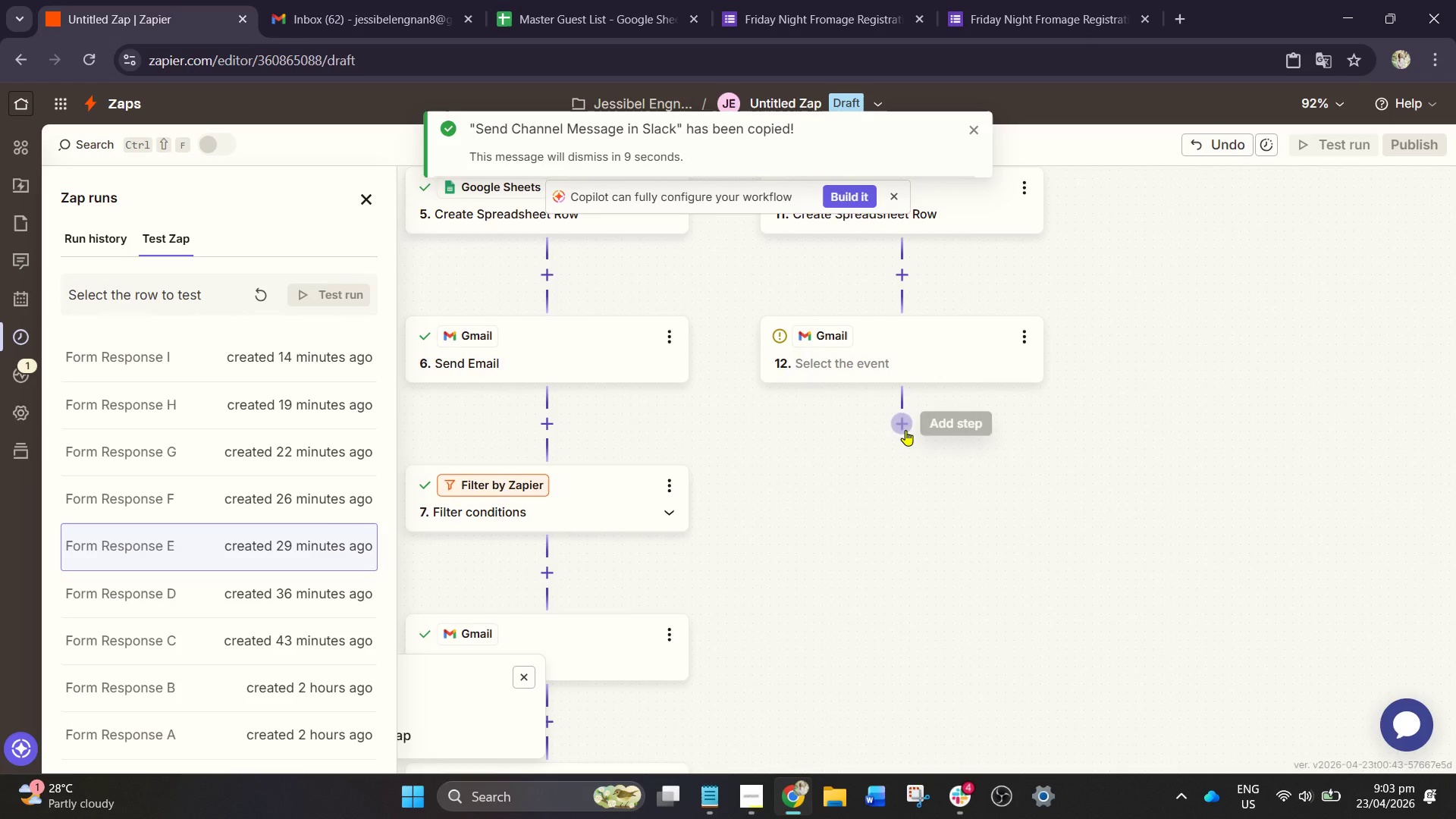 
left_click([905, 430])
 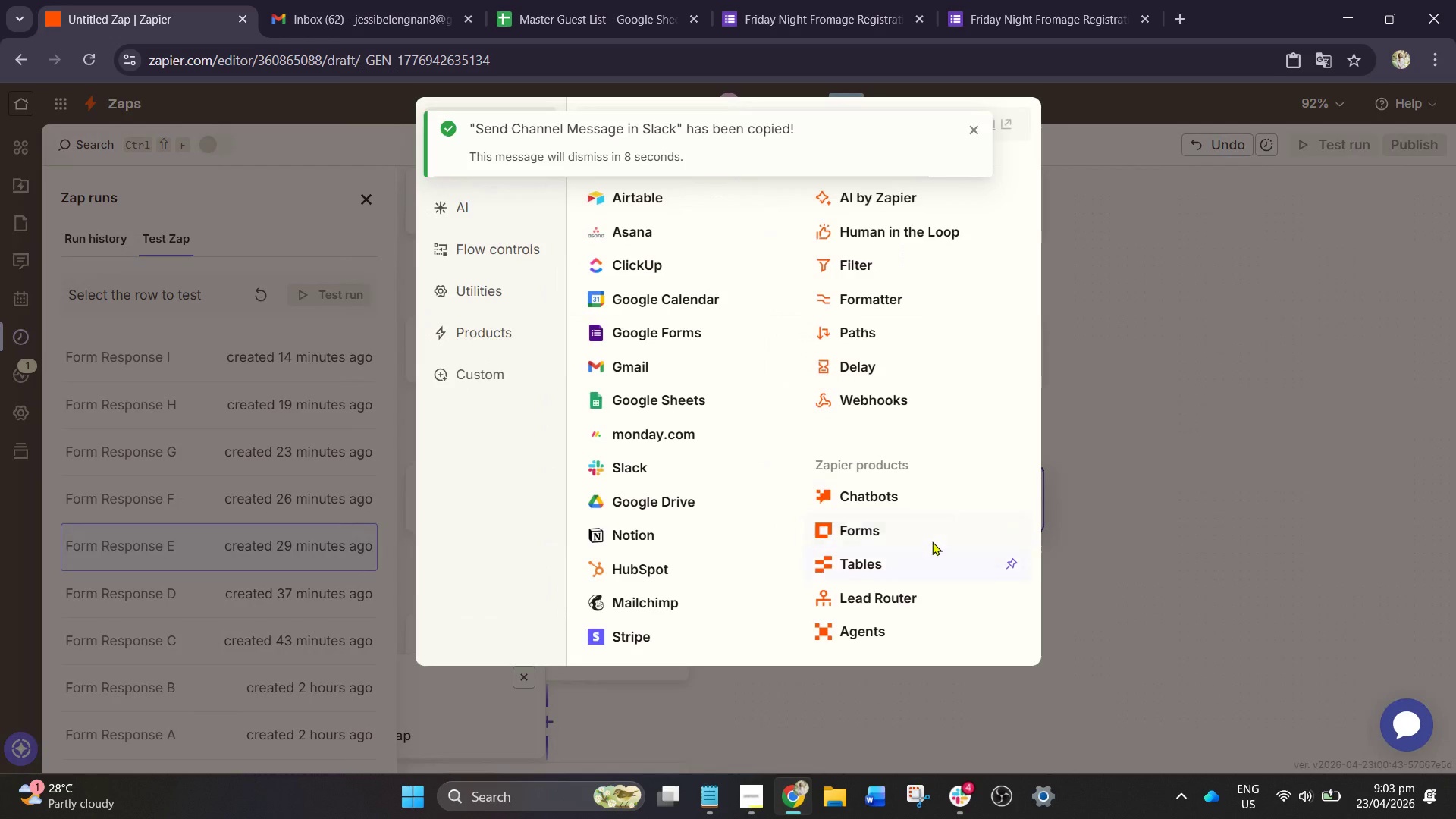 
left_click([1118, 438])
 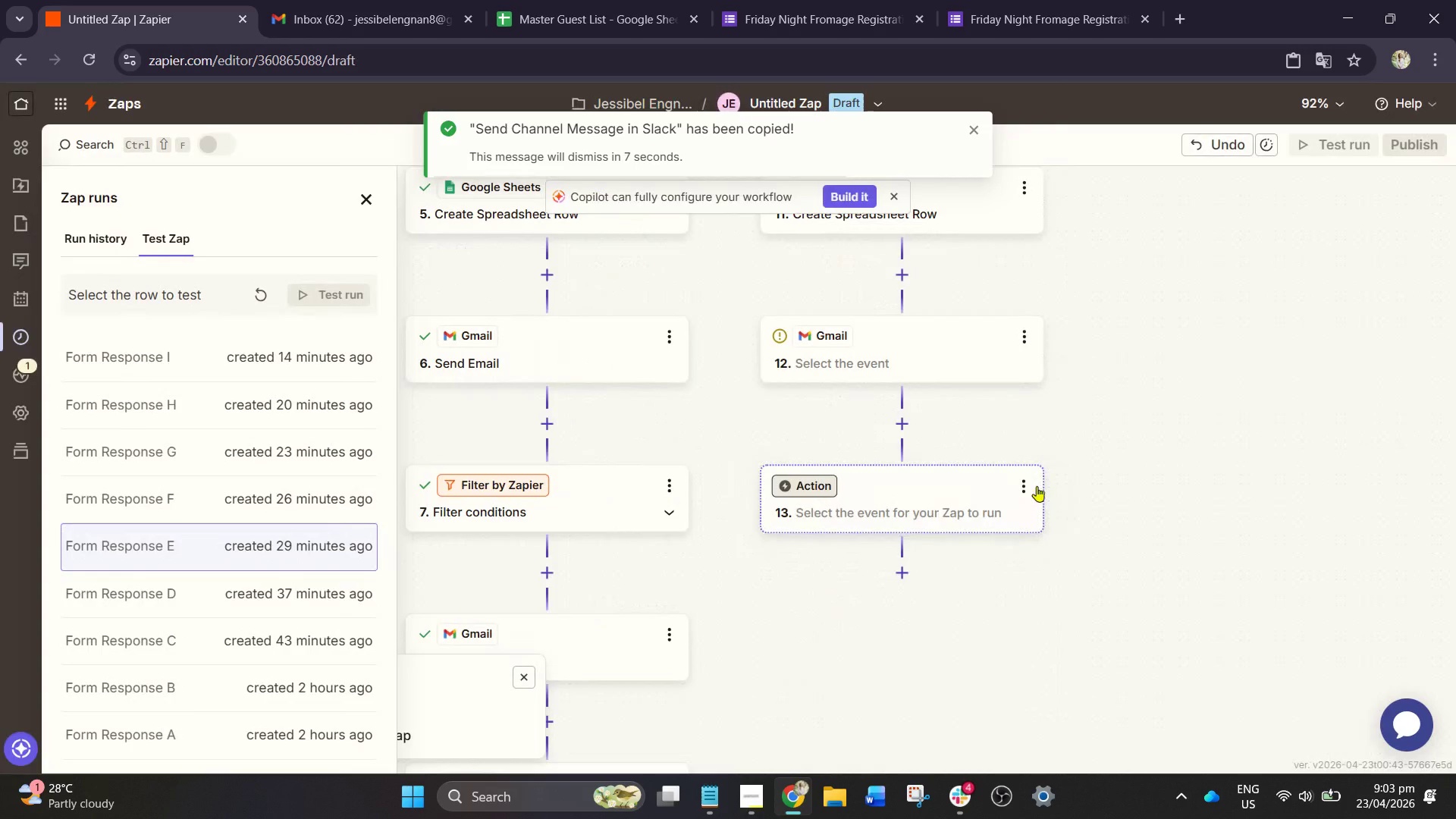 
left_click([1026, 482])
 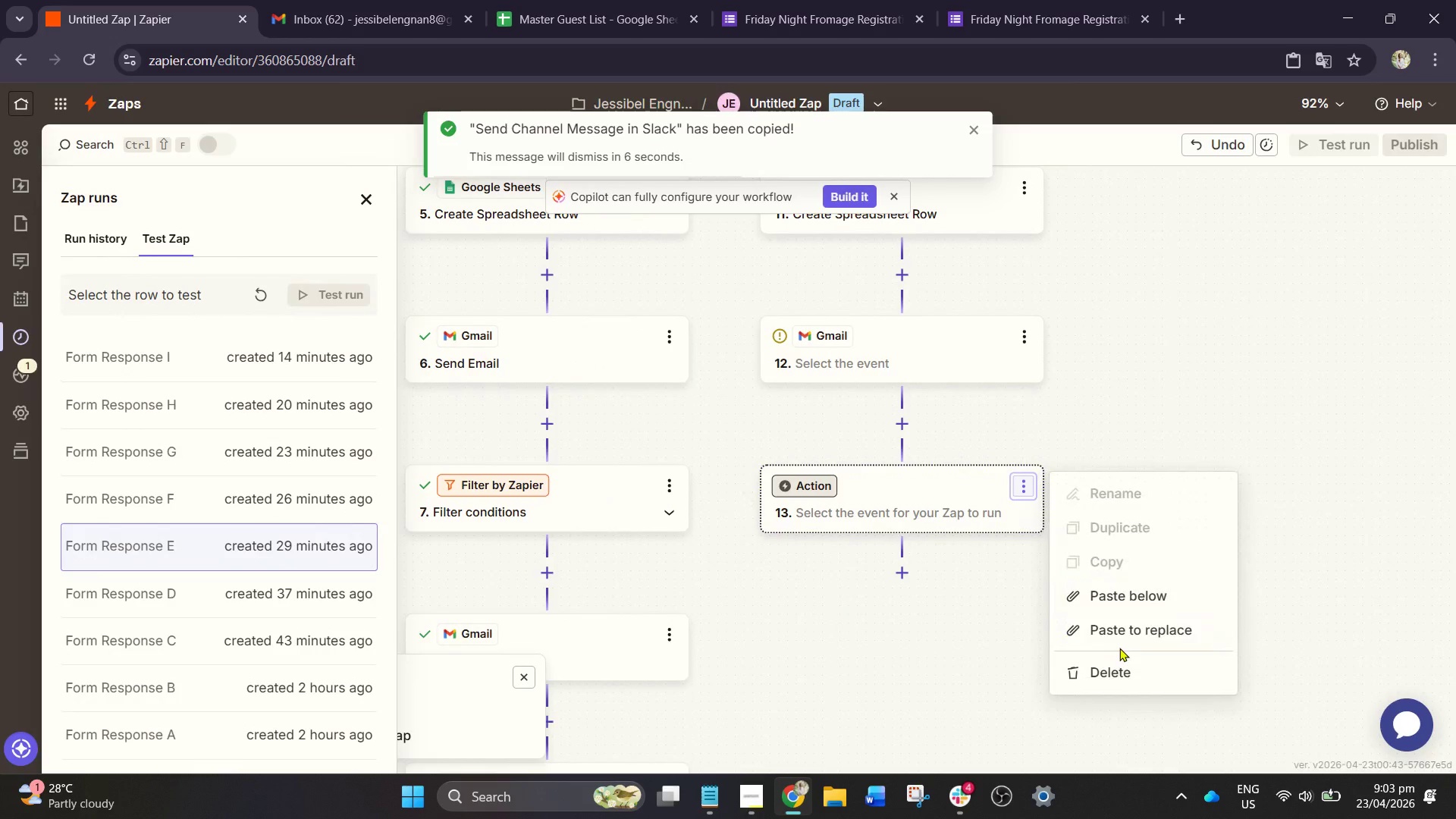 
left_click([1135, 631])
 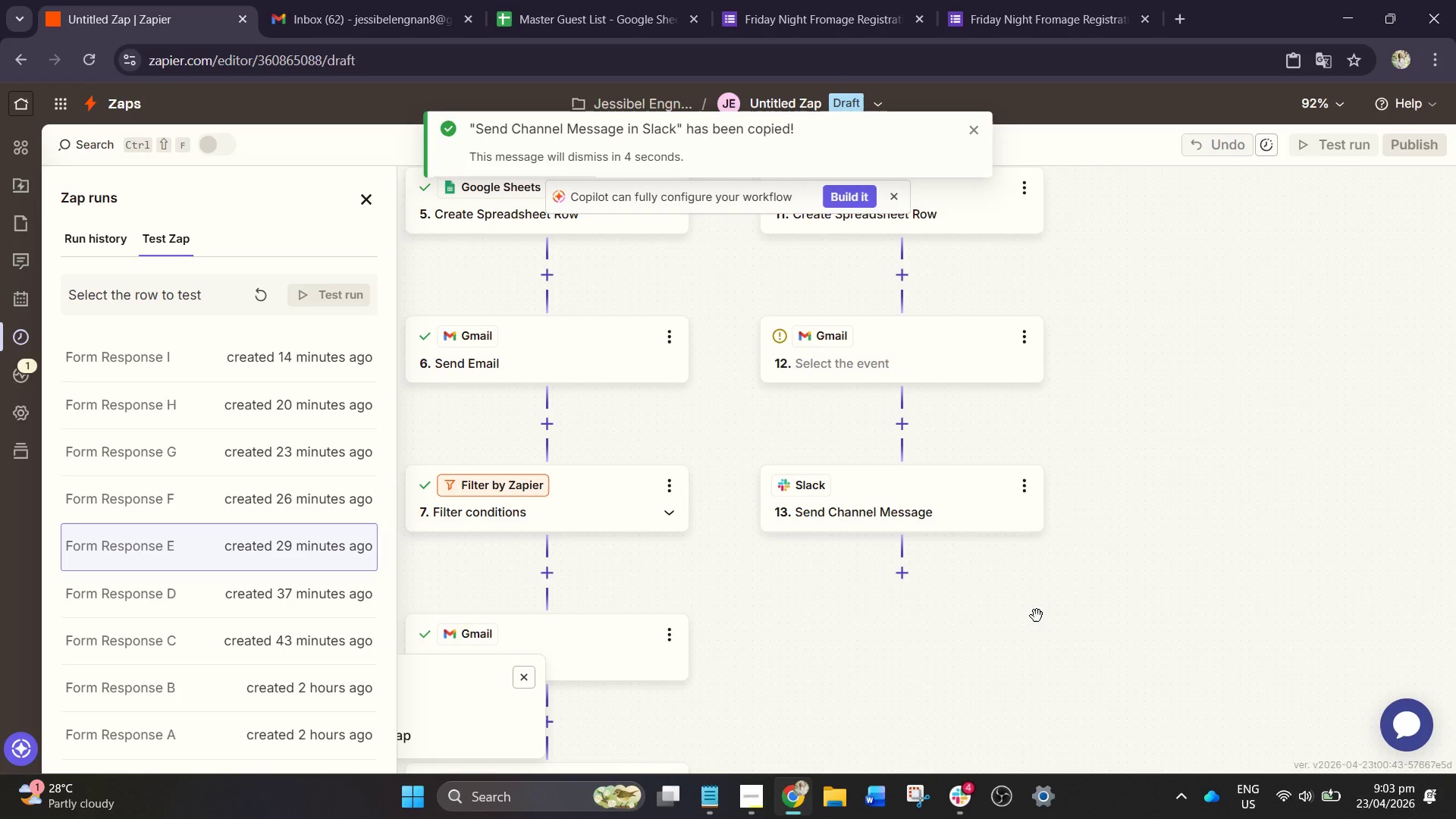 
left_click_drag(start_coordinate=[1081, 608], to_coordinate=[1243, 447])
 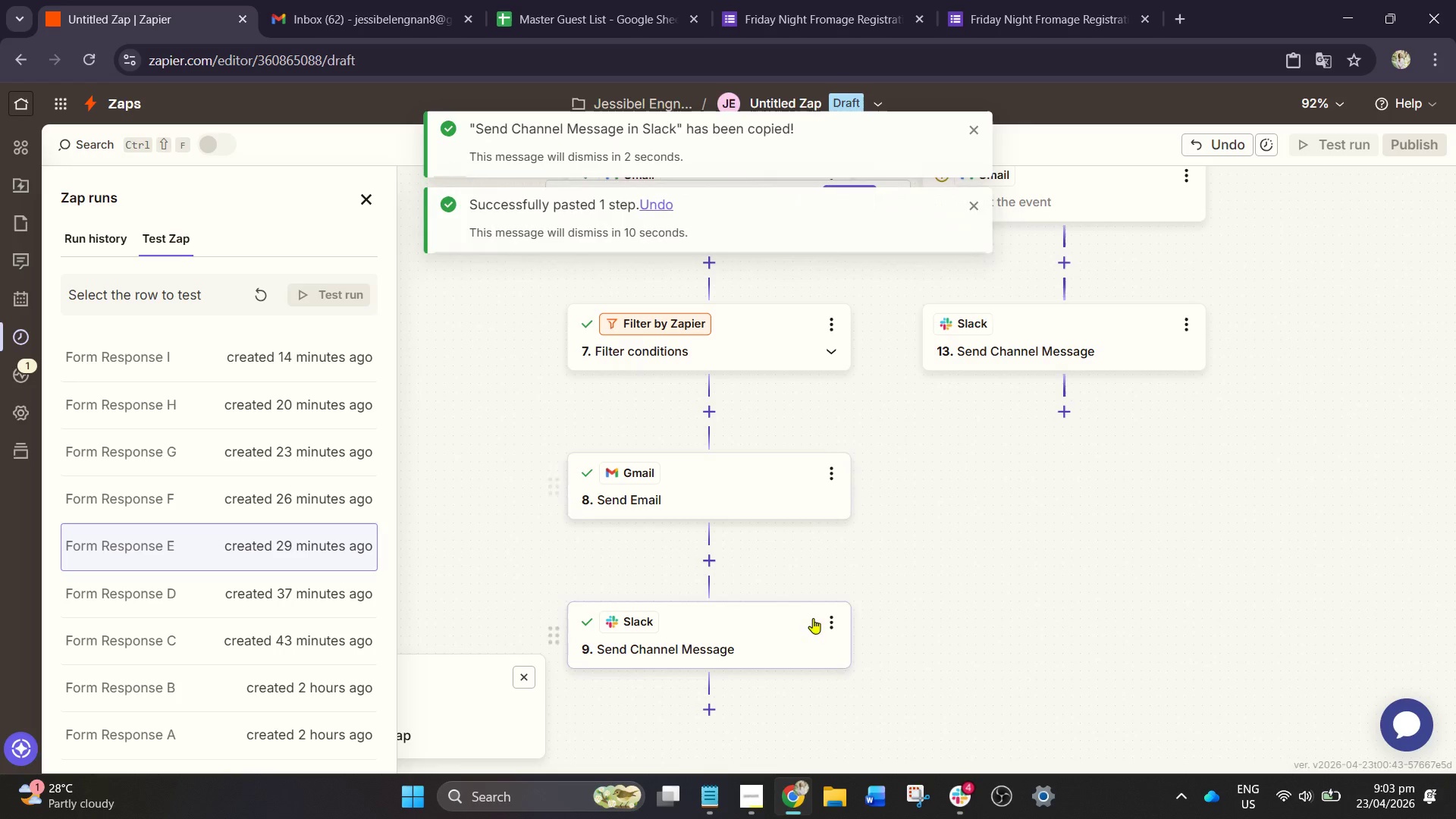 
left_click([835, 624])
 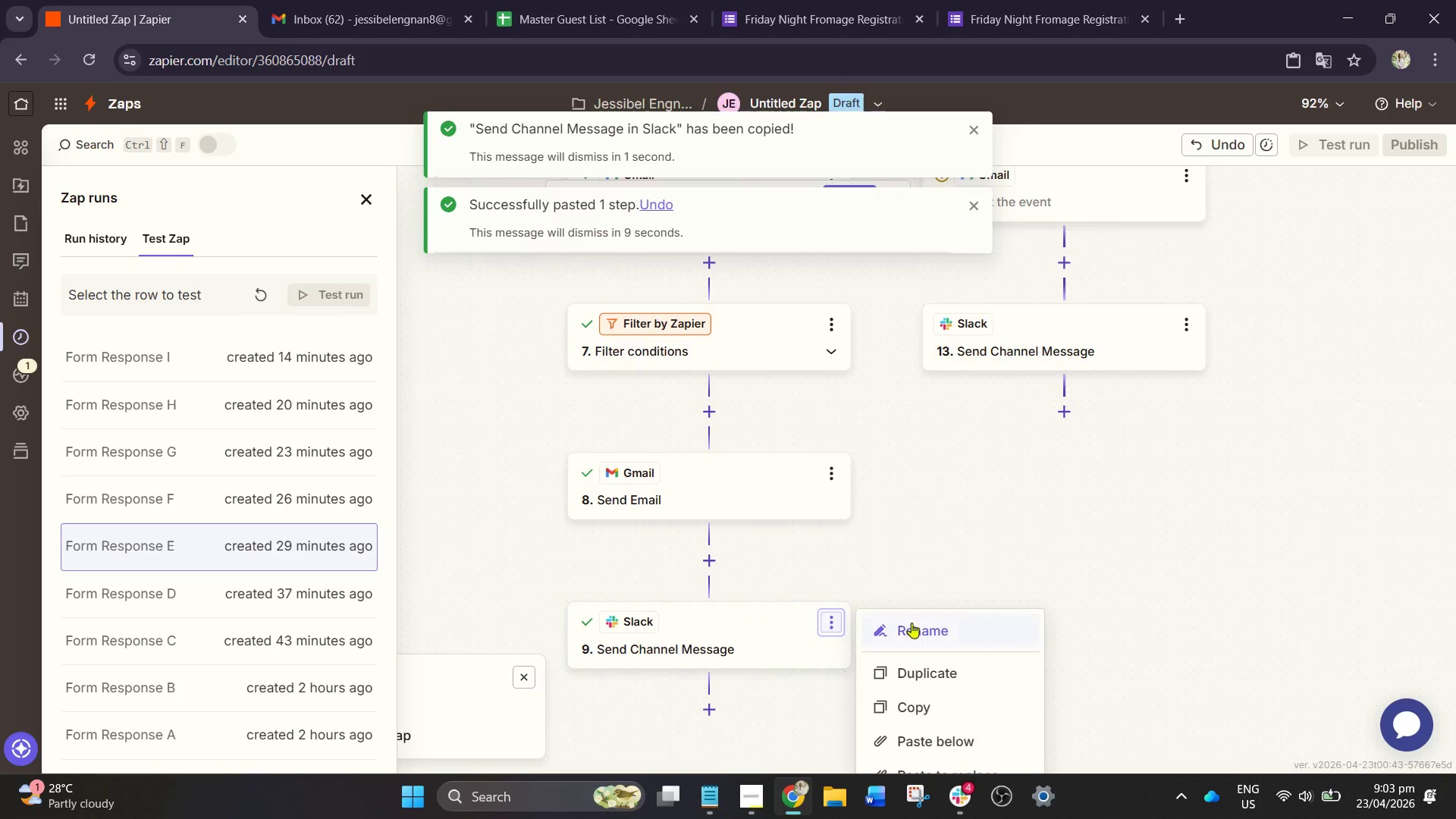 
left_click_drag(start_coordinate=[1156, 577], to_coordinate=[1176, 393])
 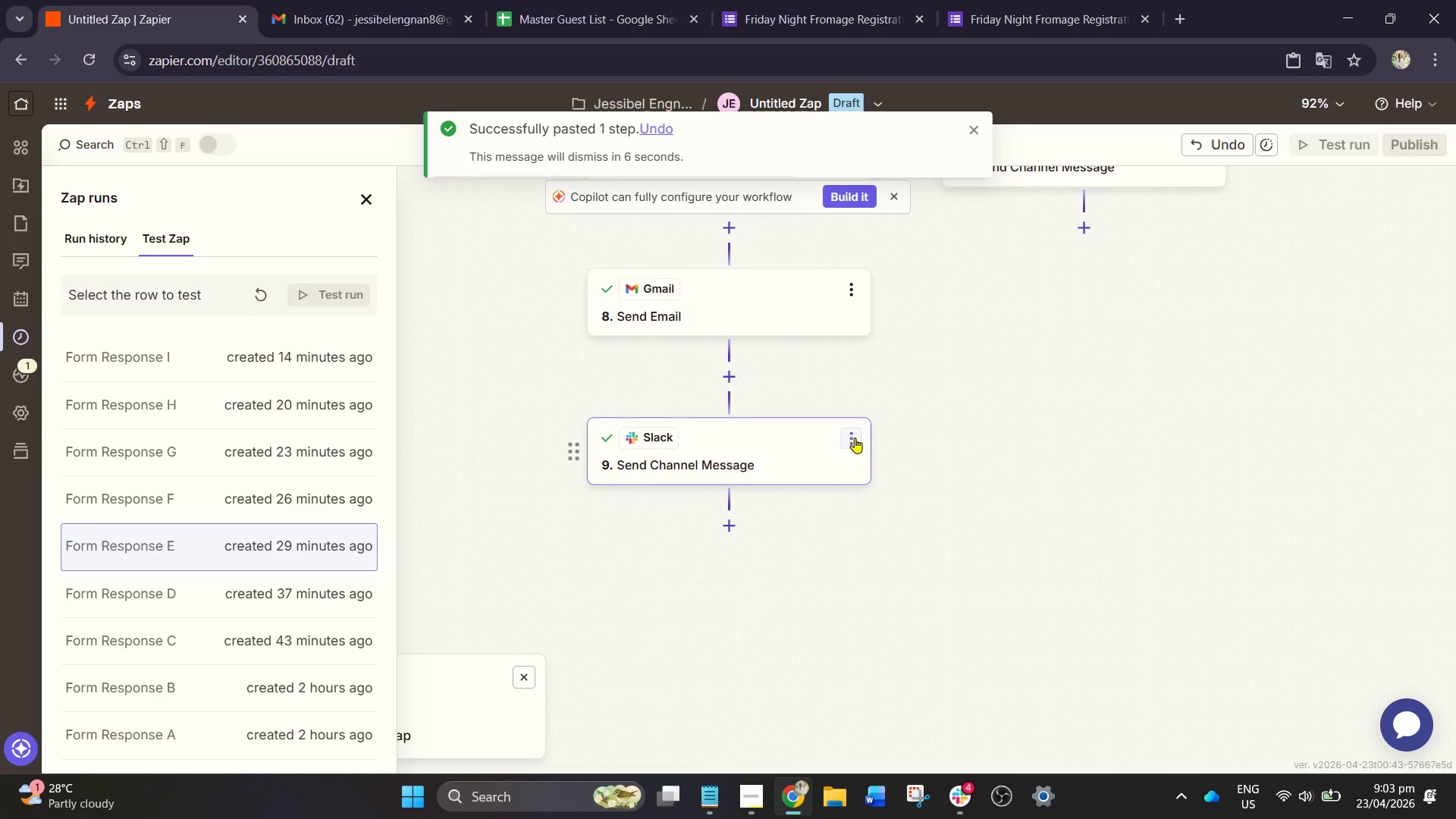 
scroll: coordinate [908, 620], scroll_direction: down, amount: 3.0
 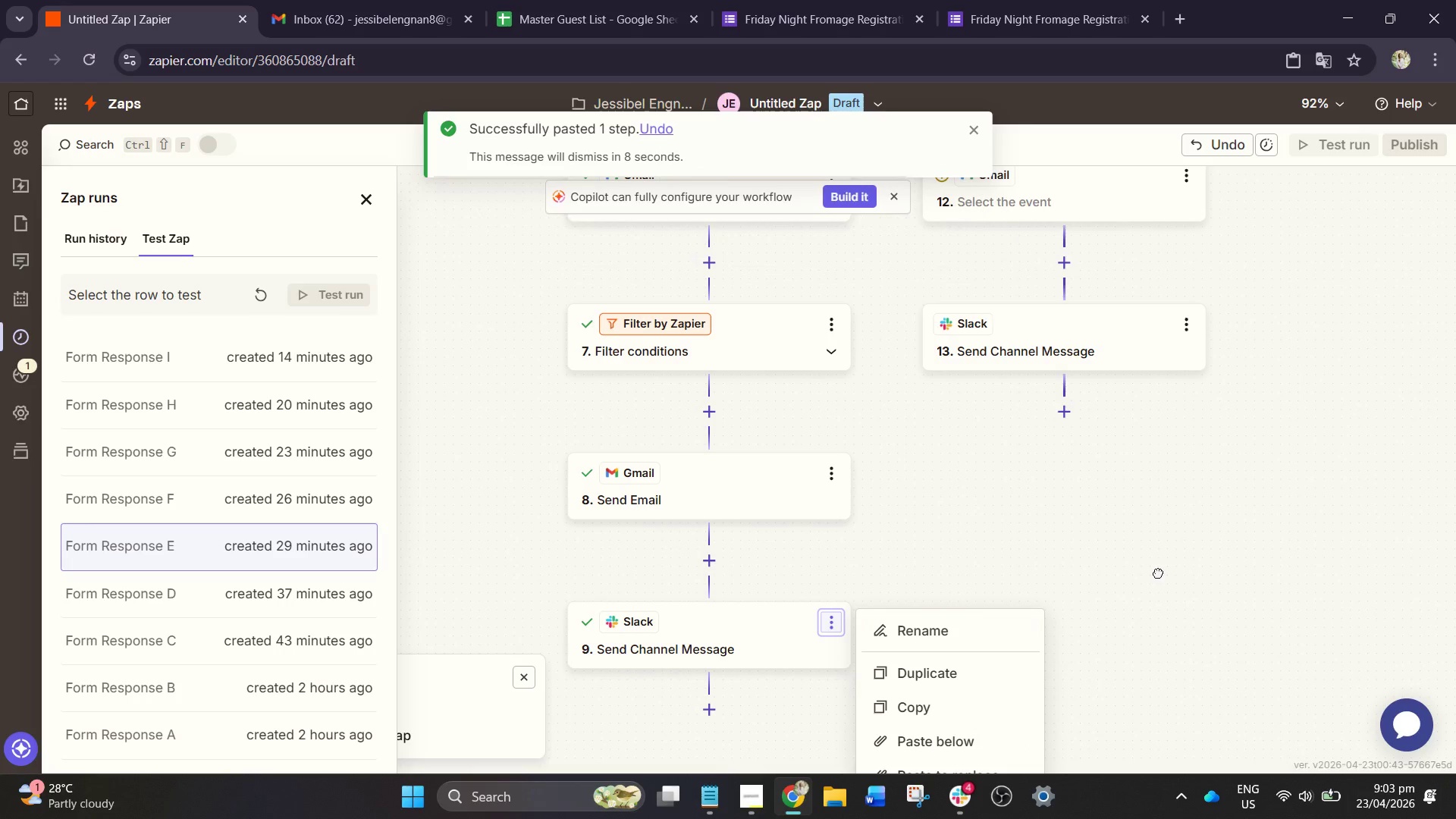 
left_click([855, 438])
 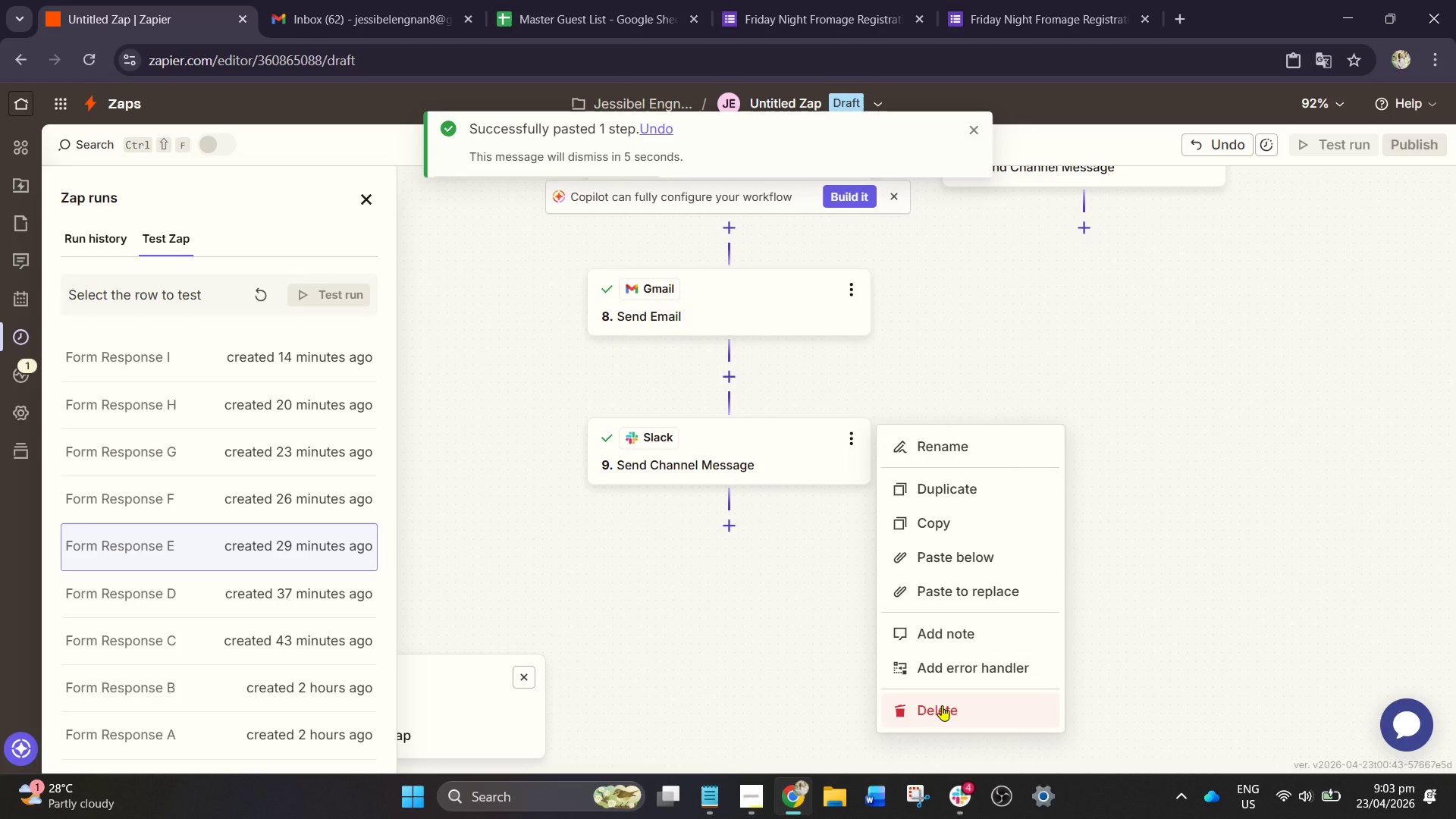 
double_click([947, 708])
 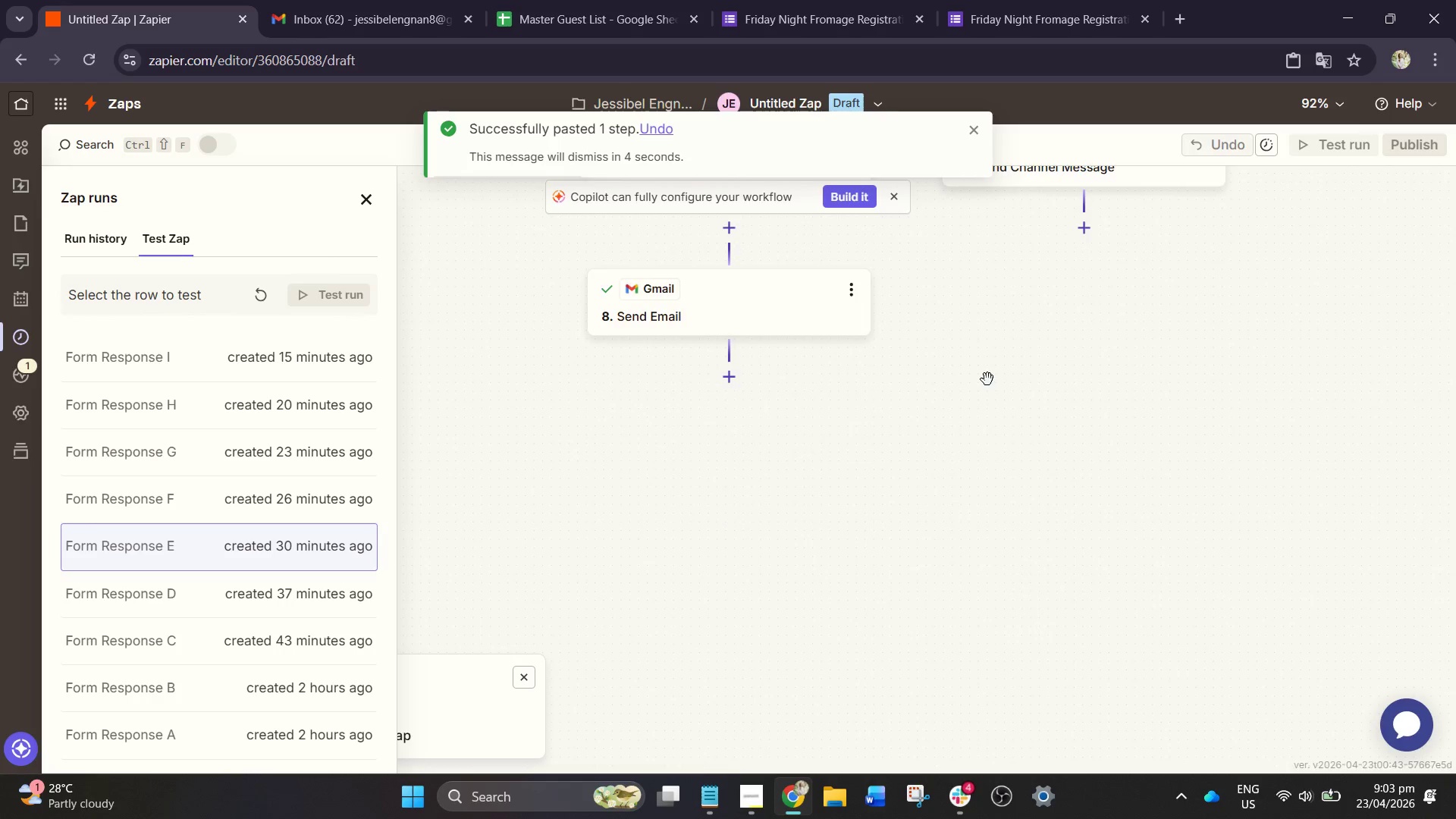 
left_click_drag(start_coordinate=[987, 378], to_coordinate=[993, 692])
 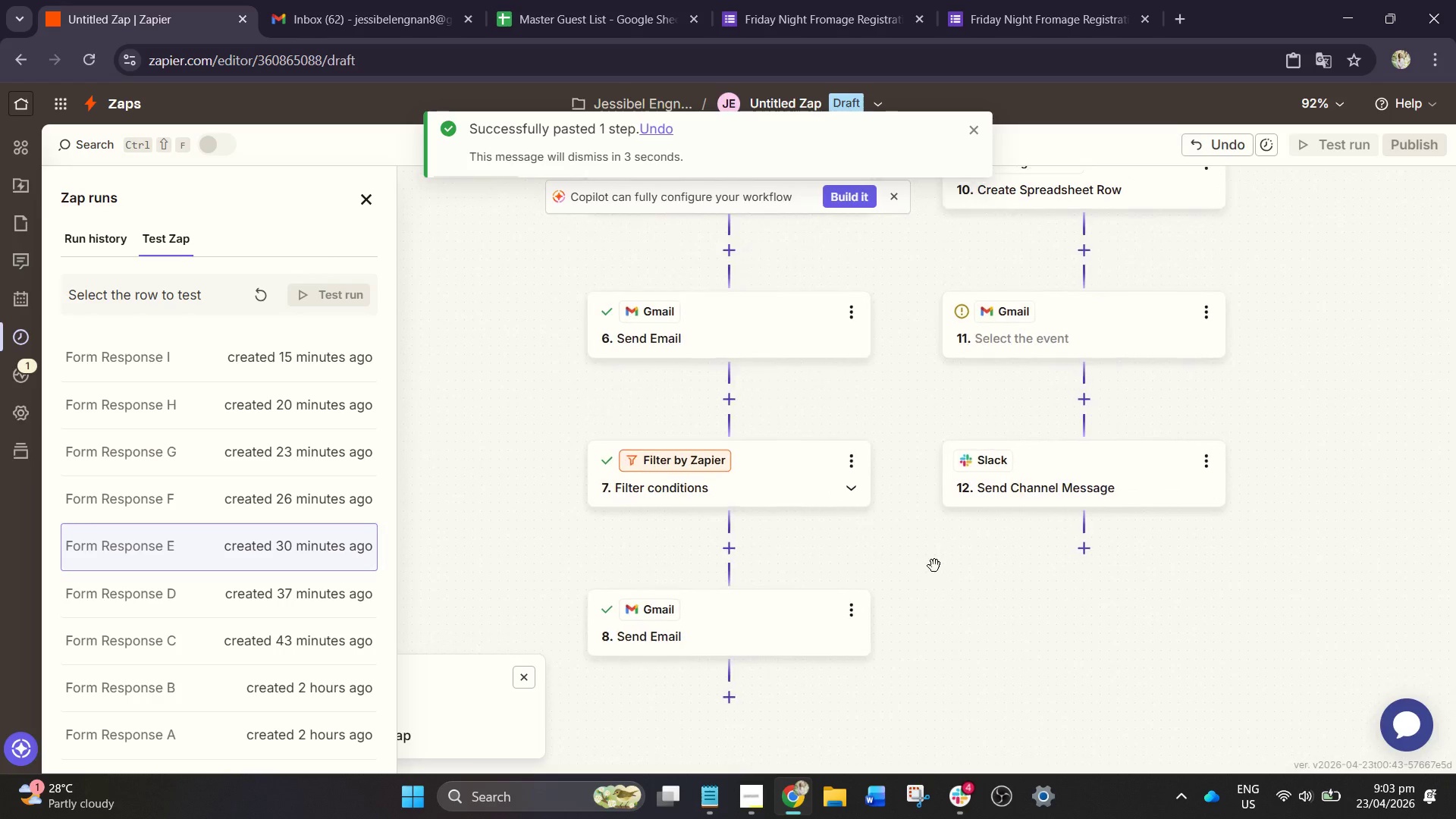 
left_click_drag(start_coordinate=[948, 544], to_coordinate=[926, 576])
 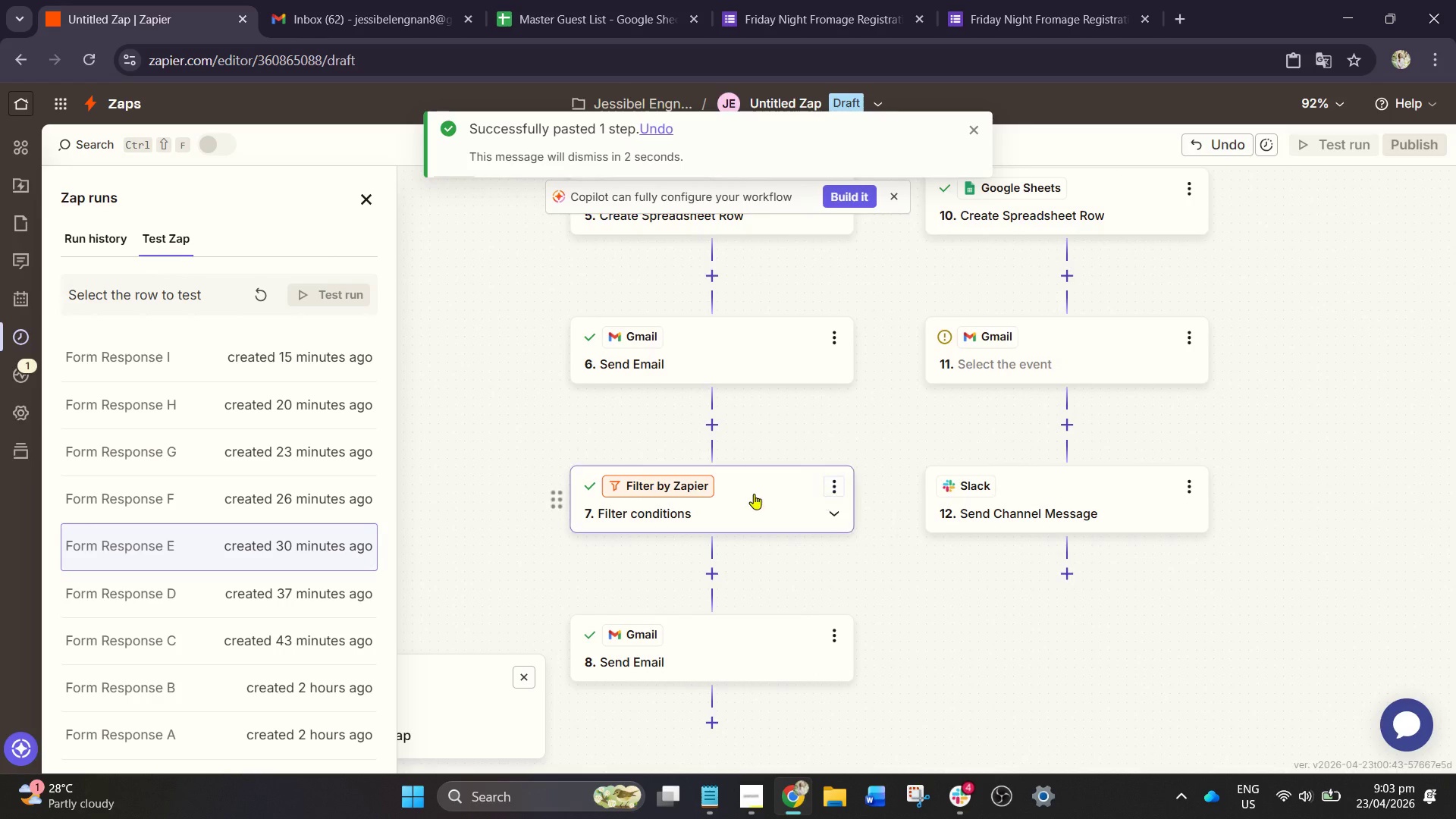 
left_click([754, 494])
 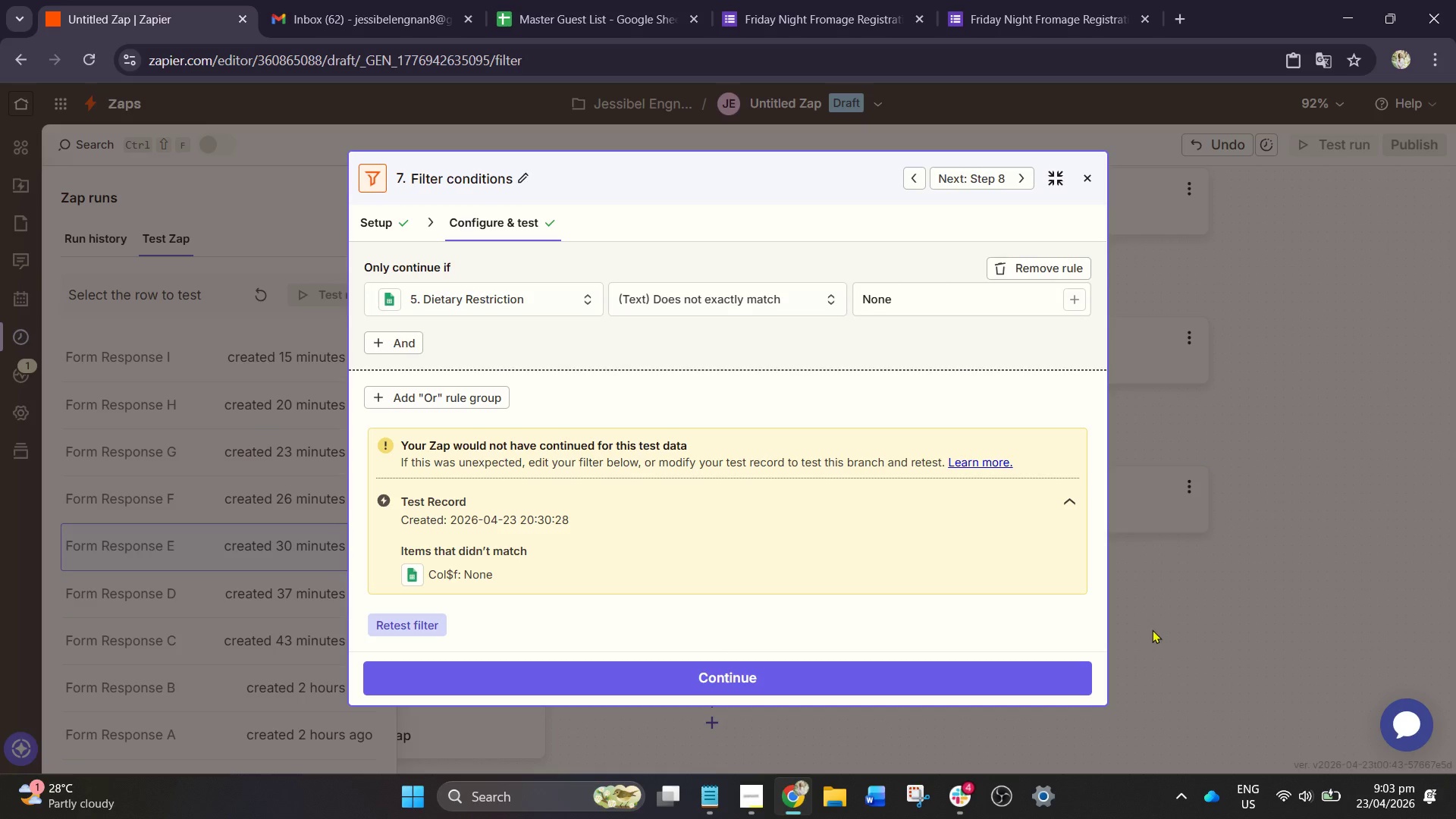 
left_click([1152, 629])
 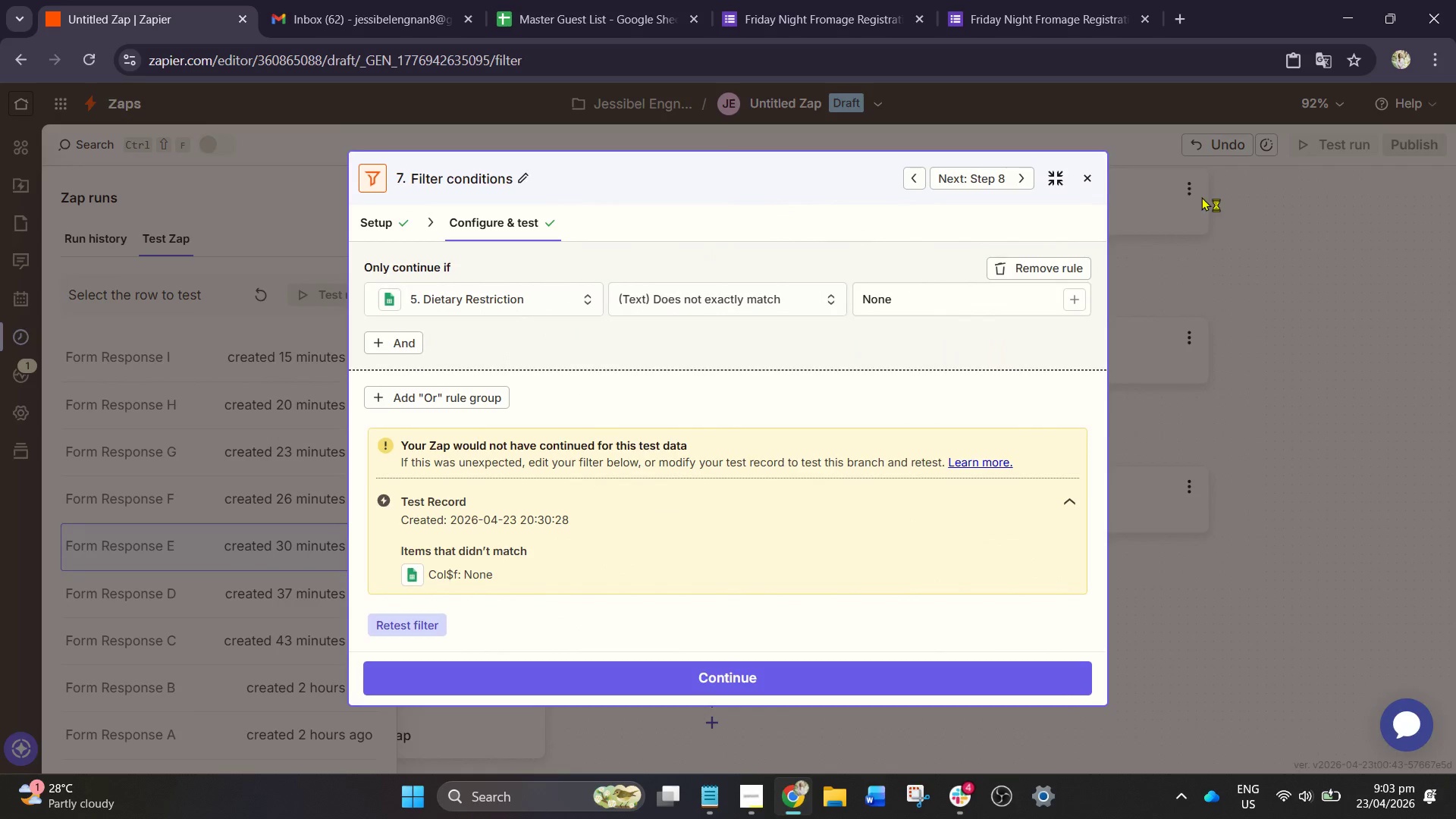 
left_click_drag(start_coordinate=[1081, 175], to_coordinate=[1089, 171])
 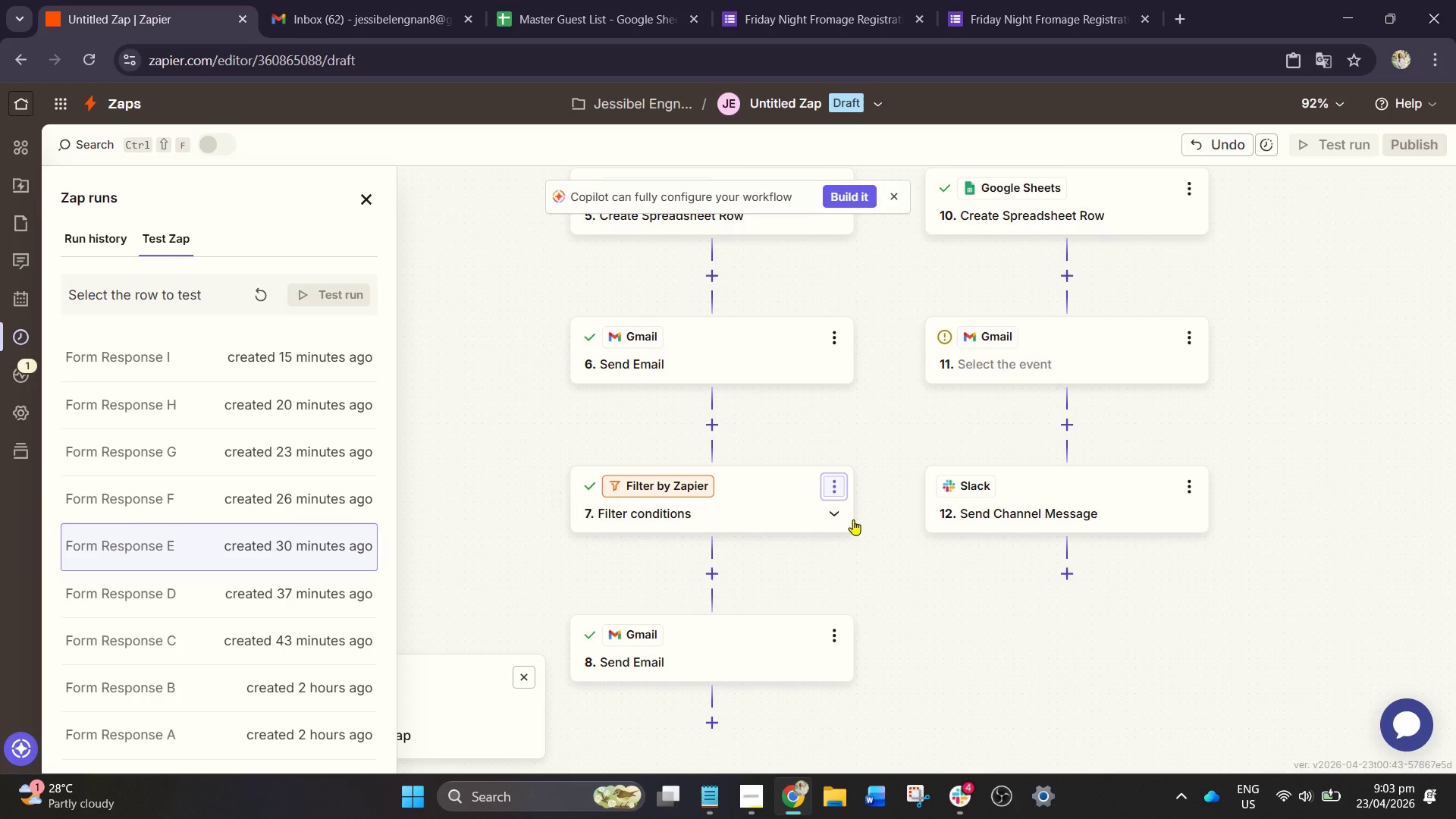 
left_click([905, 449])
 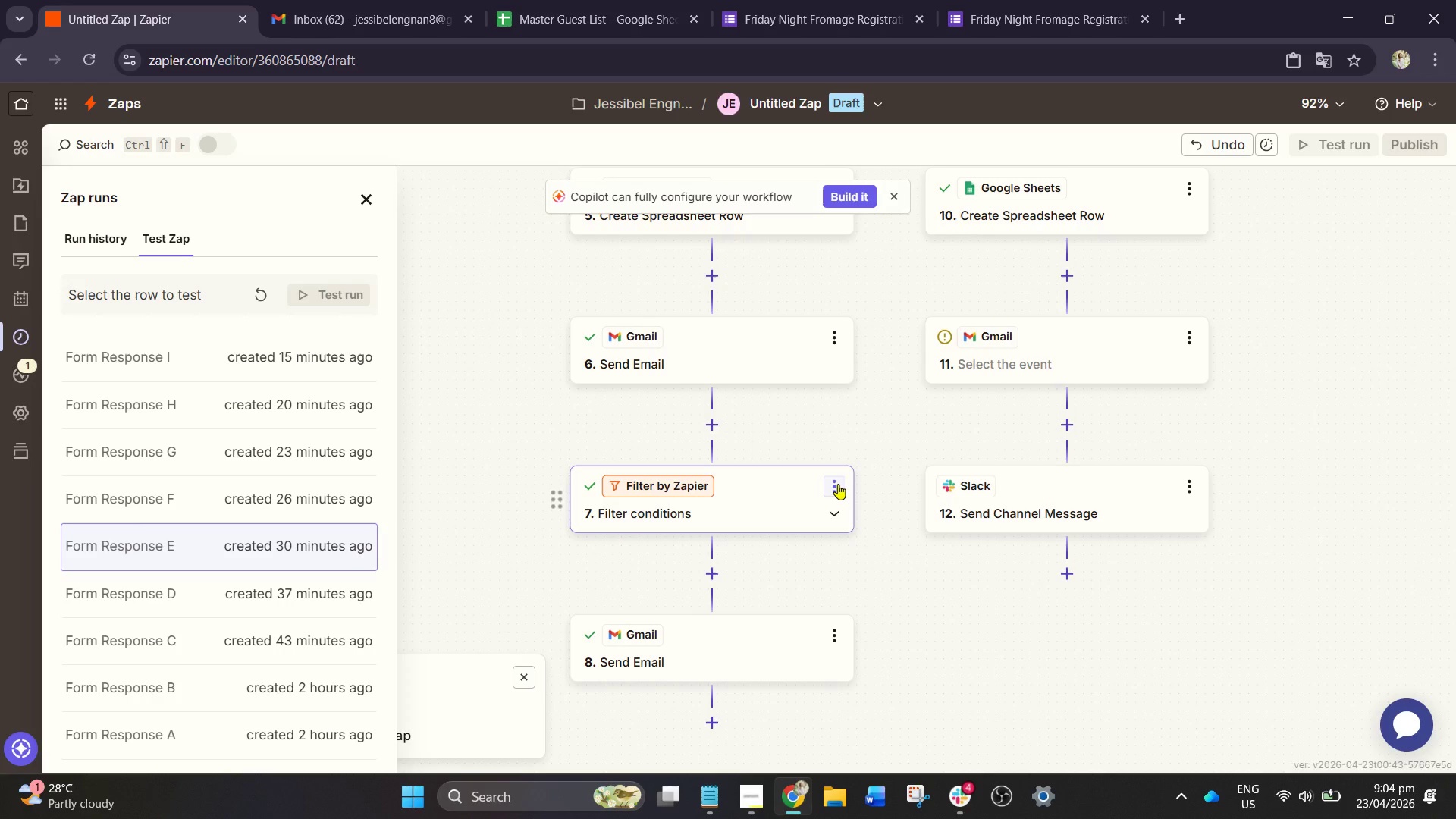 
left_click([838, 484])
 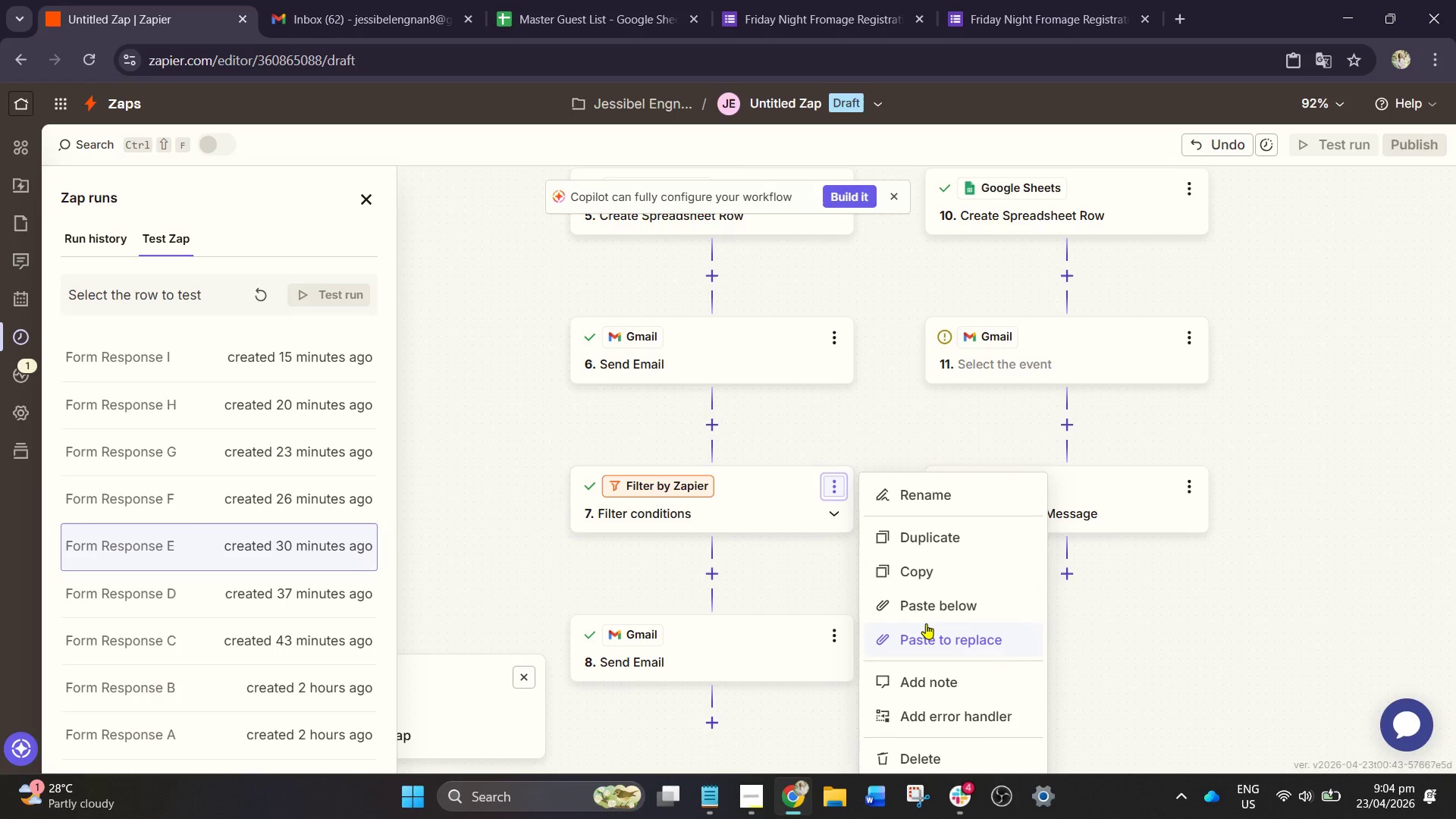 
scroll: coordinate [928, 630], scroll_direction: down, amount: 2.0
 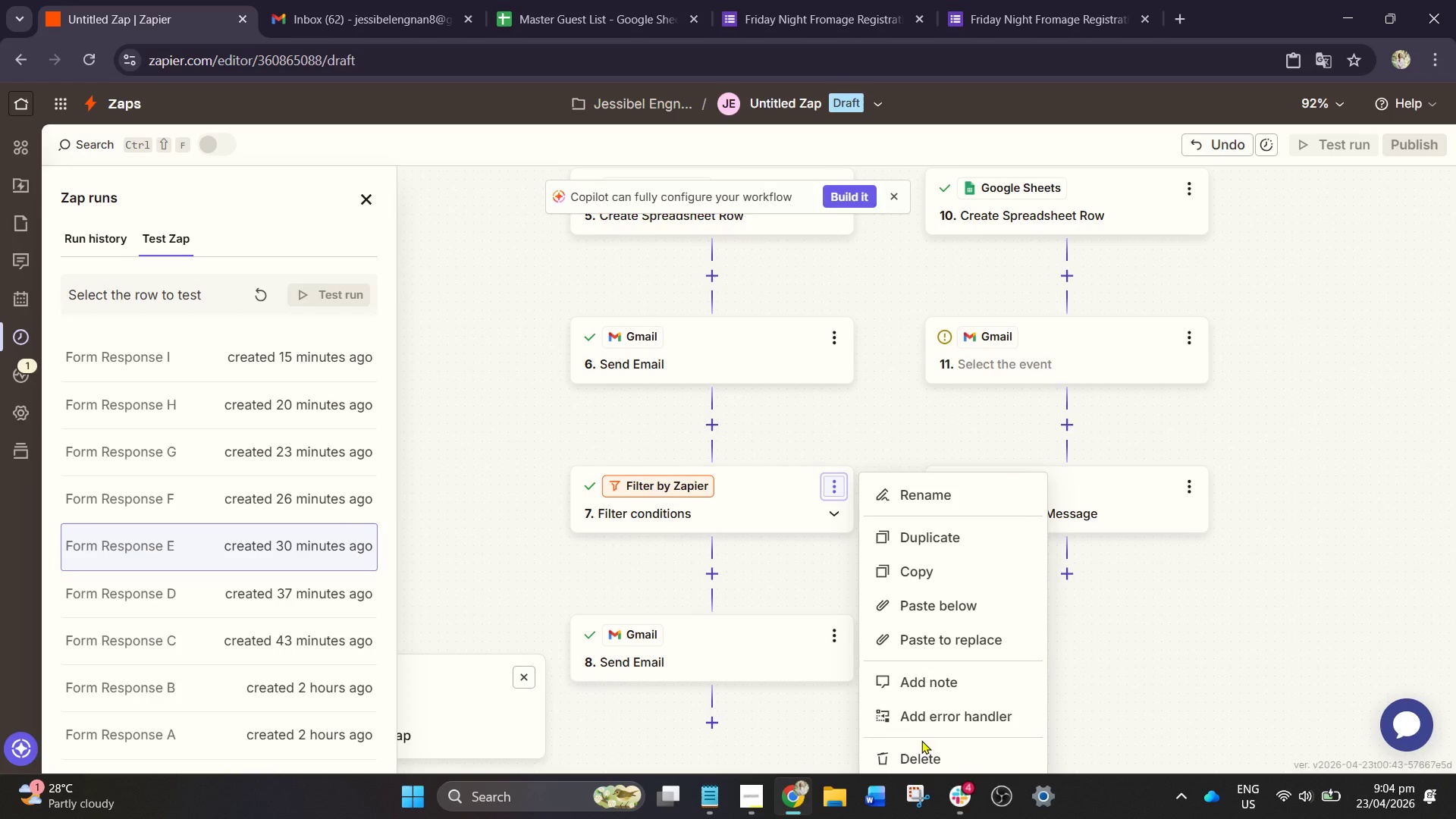 
left_click([921, 745])
 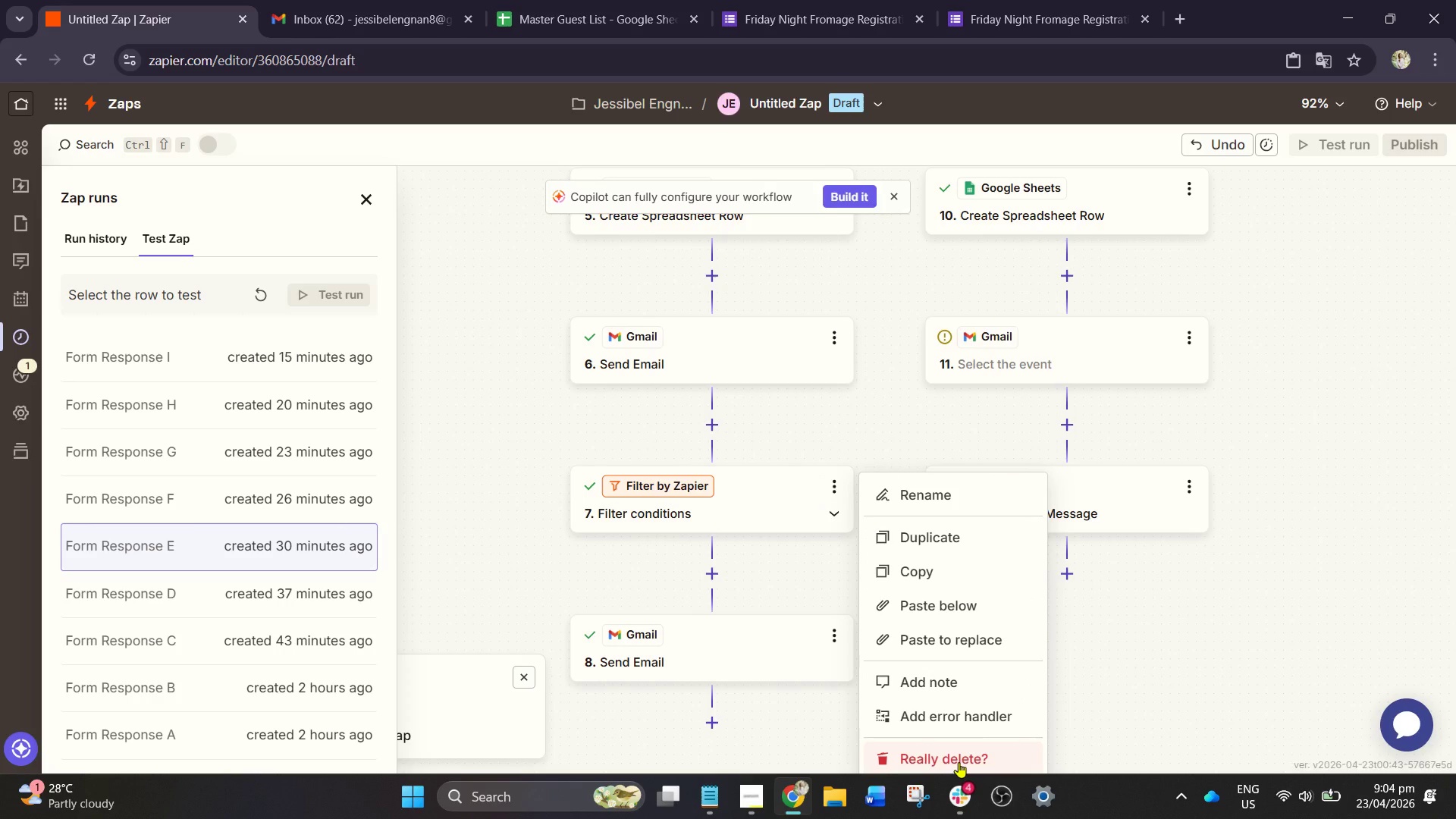 
left_click([959, 762])
 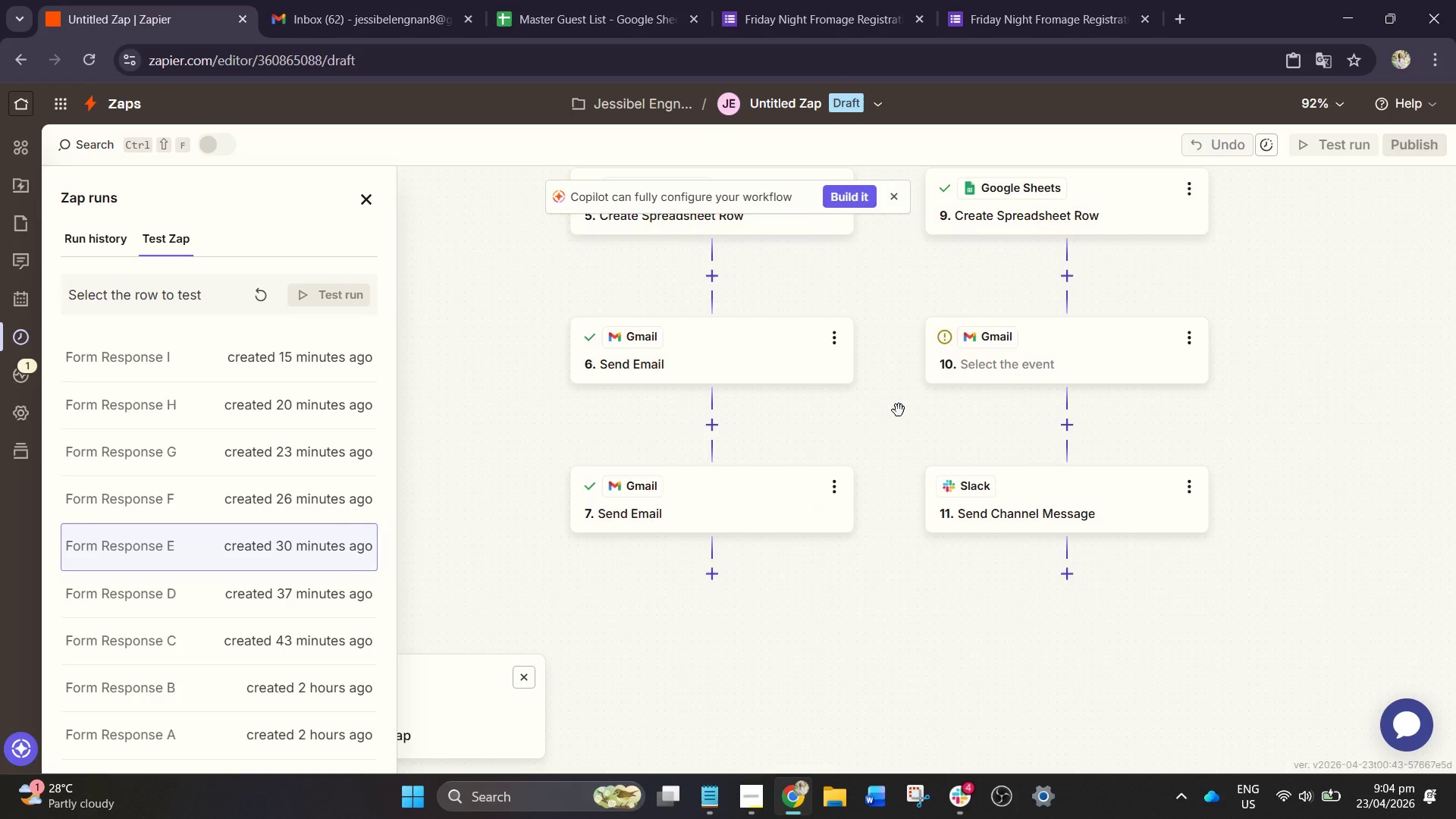 
left_click_drag(start_coordinate=[899, 410], to_coordinate=[908, 523])
 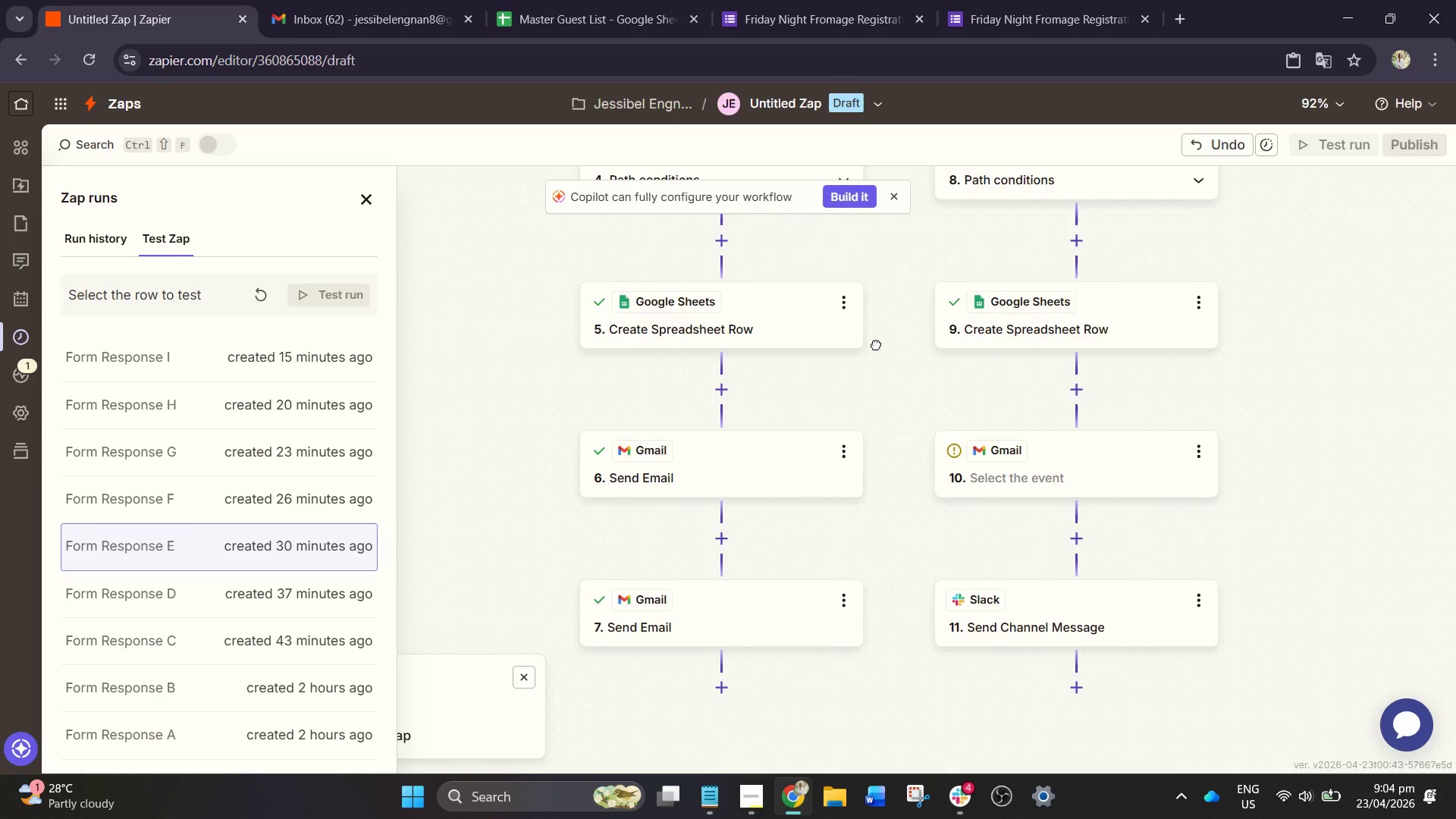 
left_click_drag(start_coordinate=[877, 343], to_coordinate=[835, 416])
 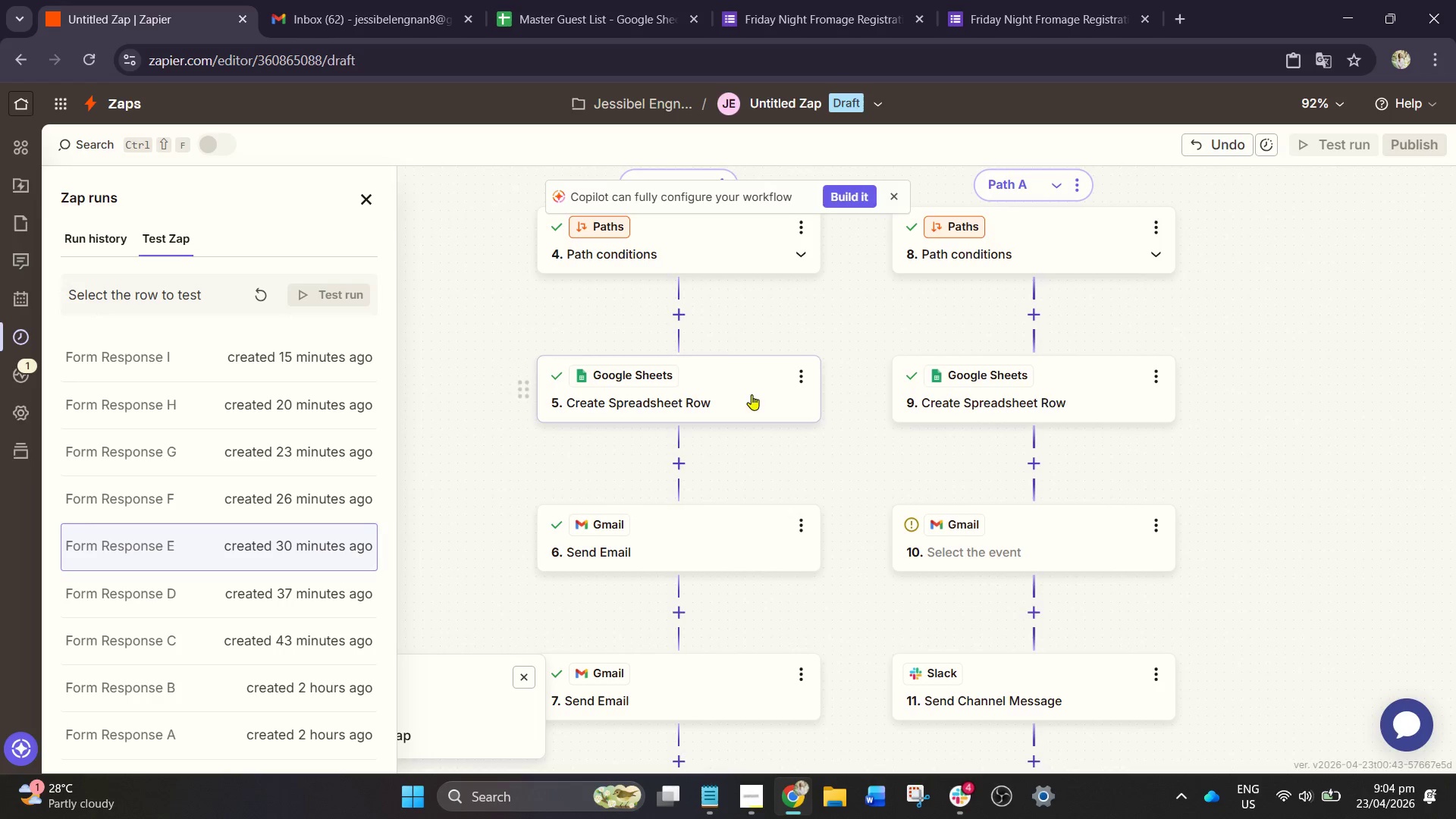 
left_click([735, 815])